 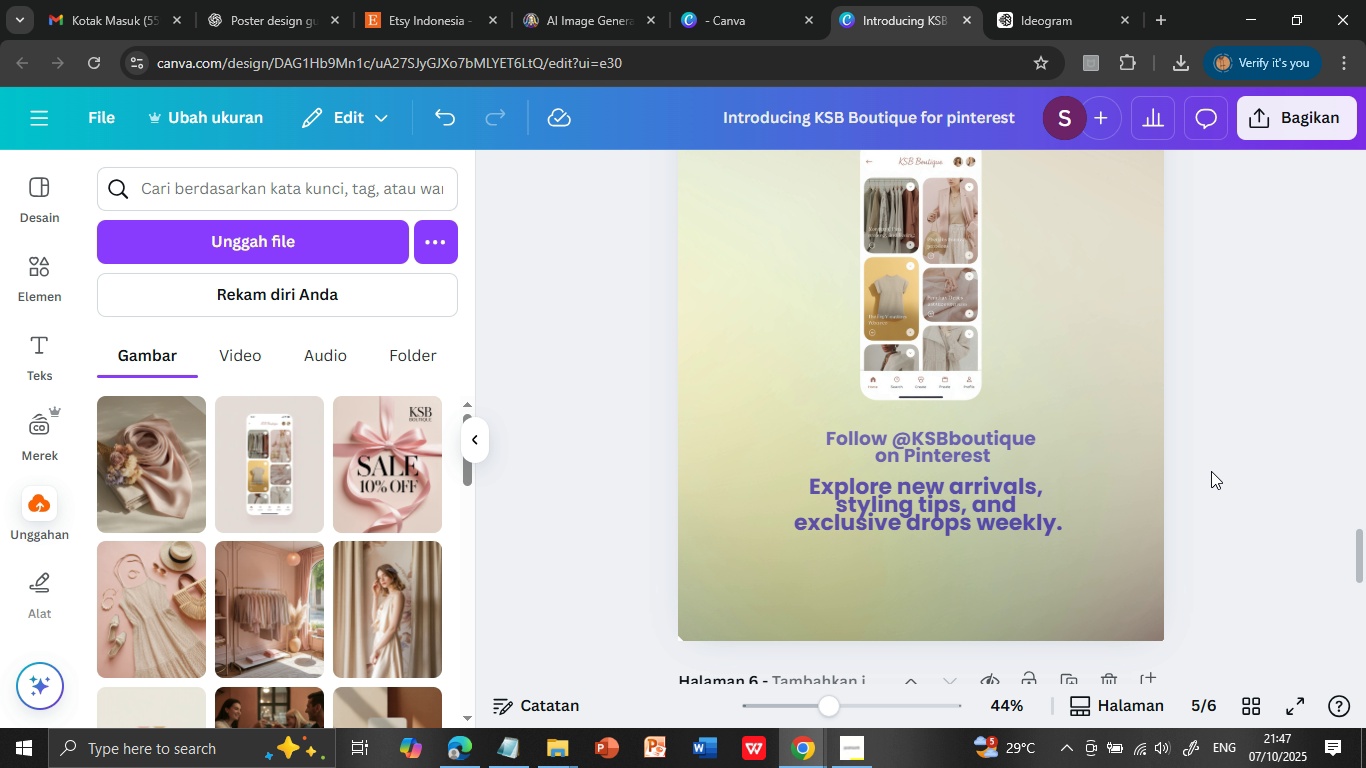 
left_click([1211, 471])
 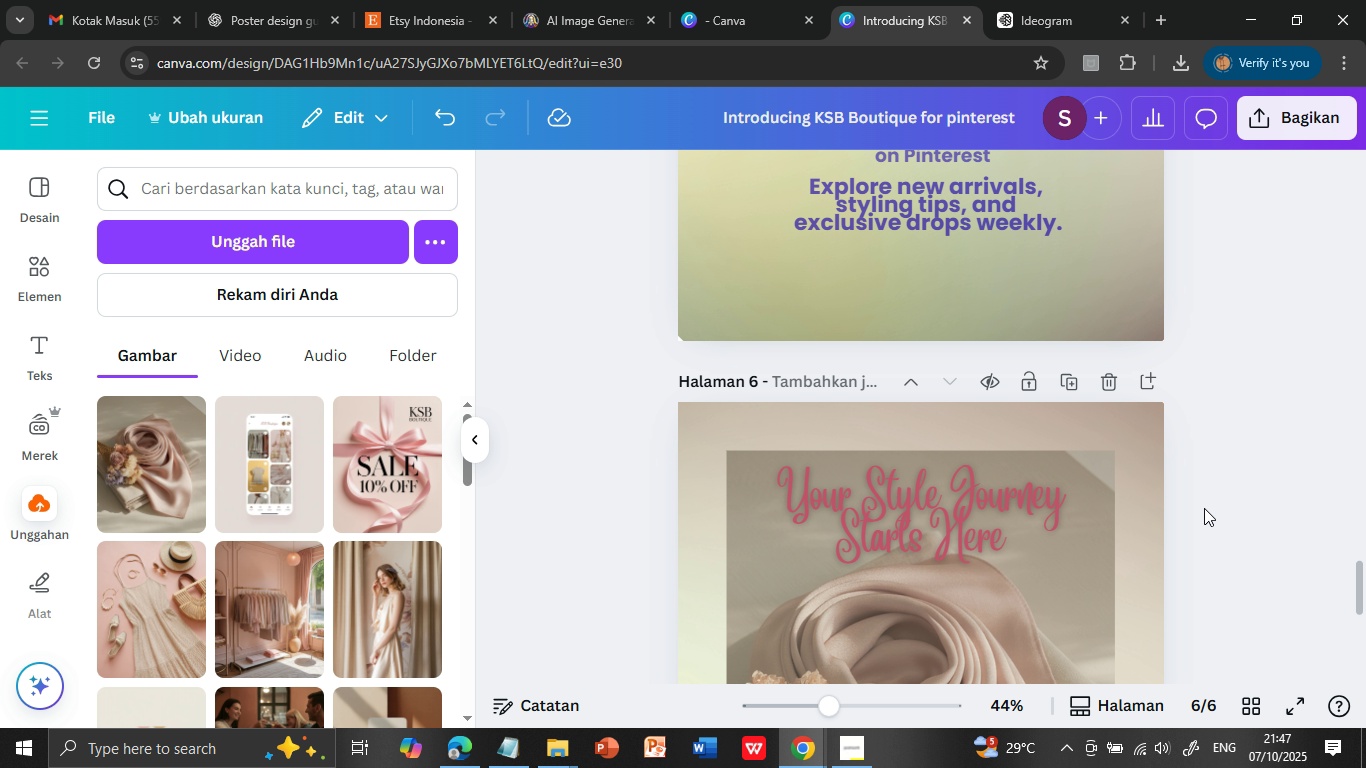 
scroll: coordinate [1204, 500], scroll_direction: down, amount: 9.0
 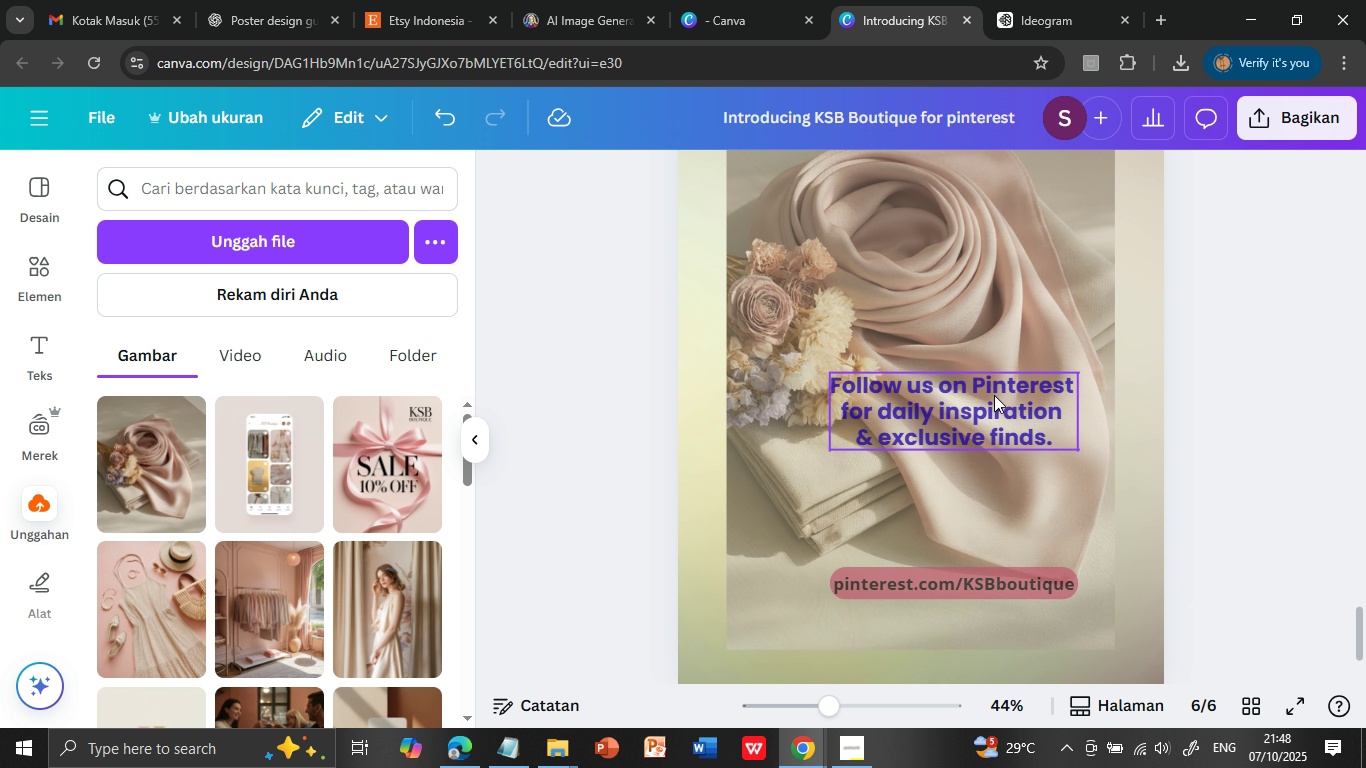 
scroll: coordinate [1205, 489], scroll_direction: up, amount: 1.0
 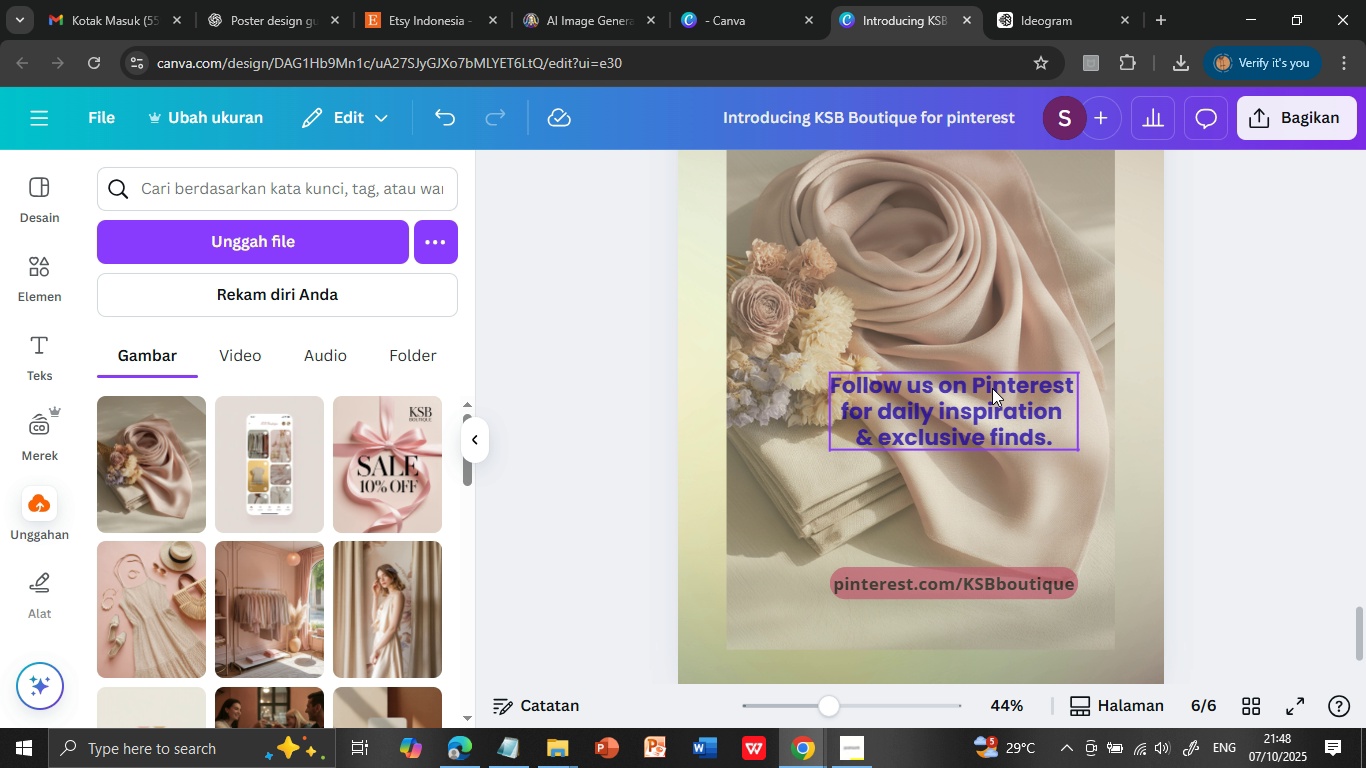 
double_click([992, 388])
 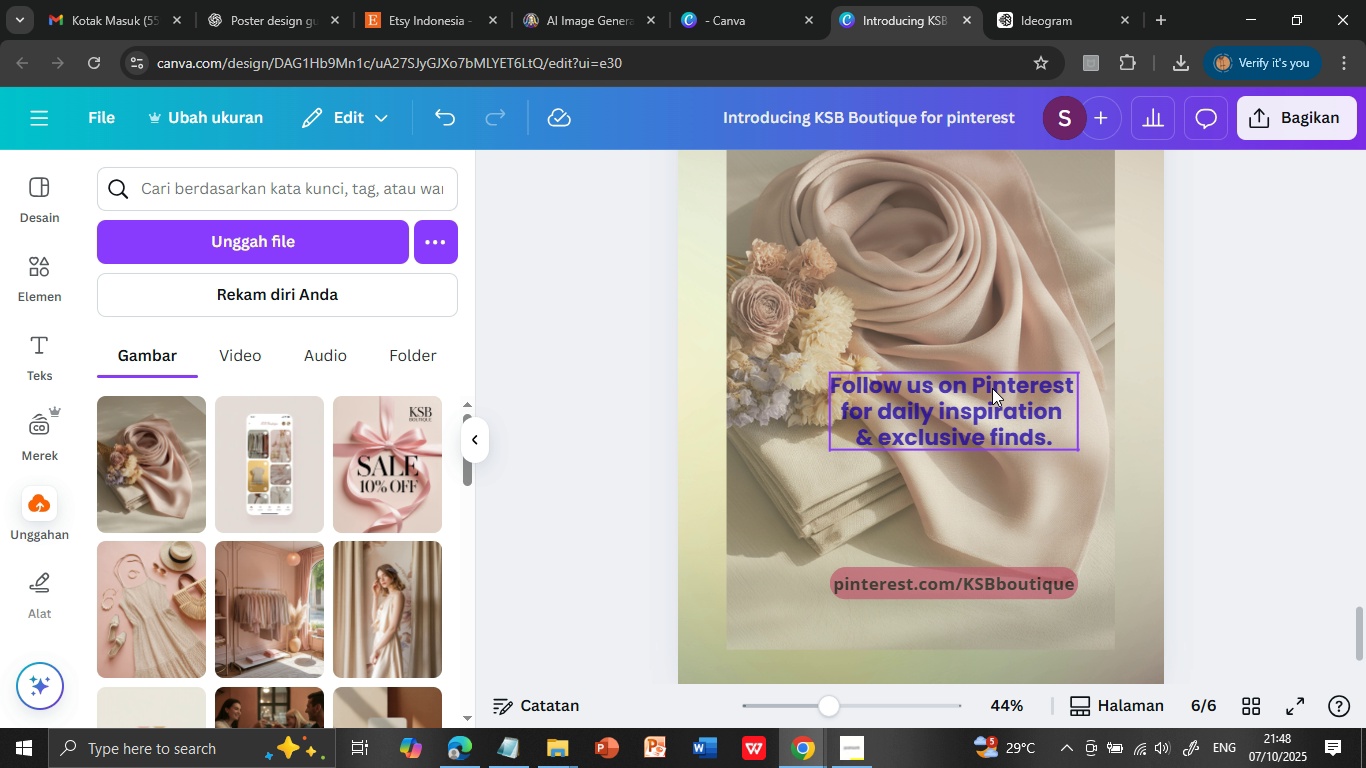 
triple_click([992, 388])
 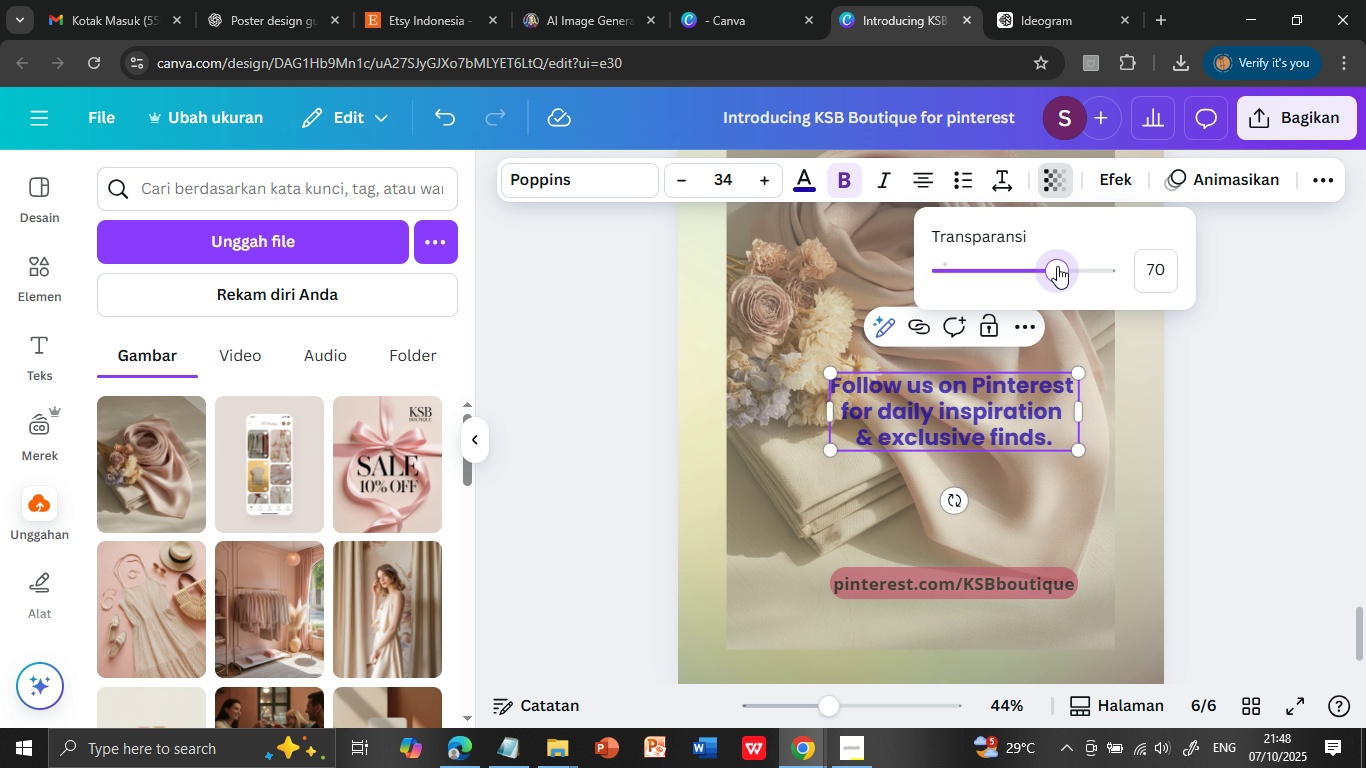 
key(Shift+ShiftLeft)